 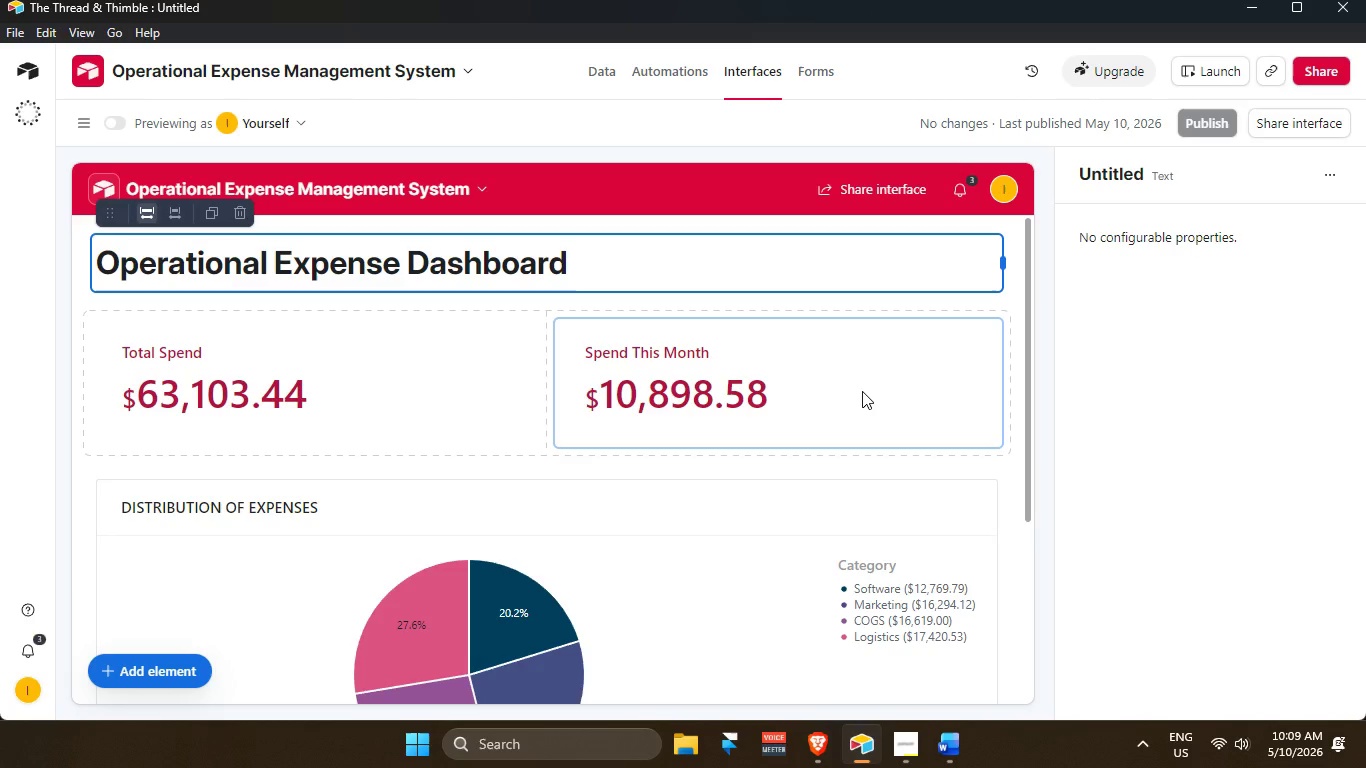 
scroll: coordinate [986, 466], scroll_direction: up, amount: 6.0
 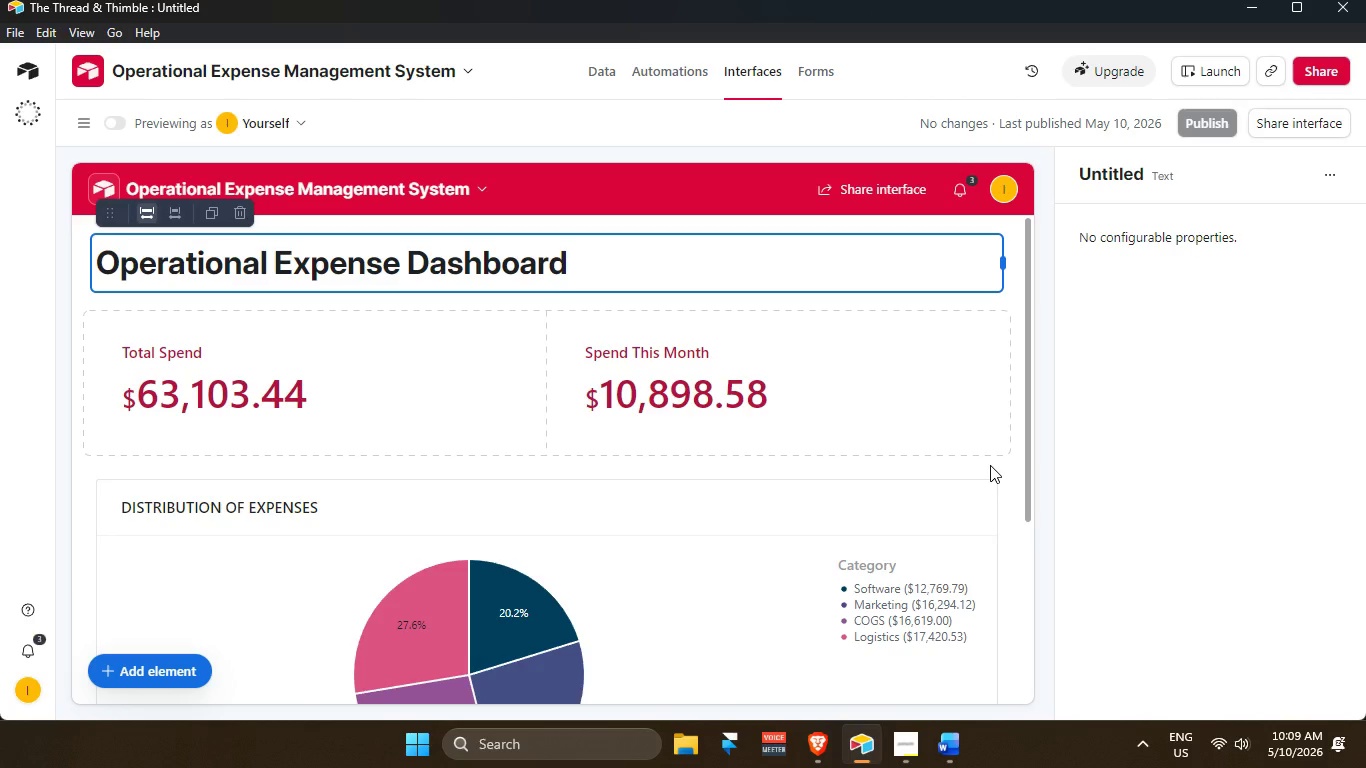 
wait(23.7)
 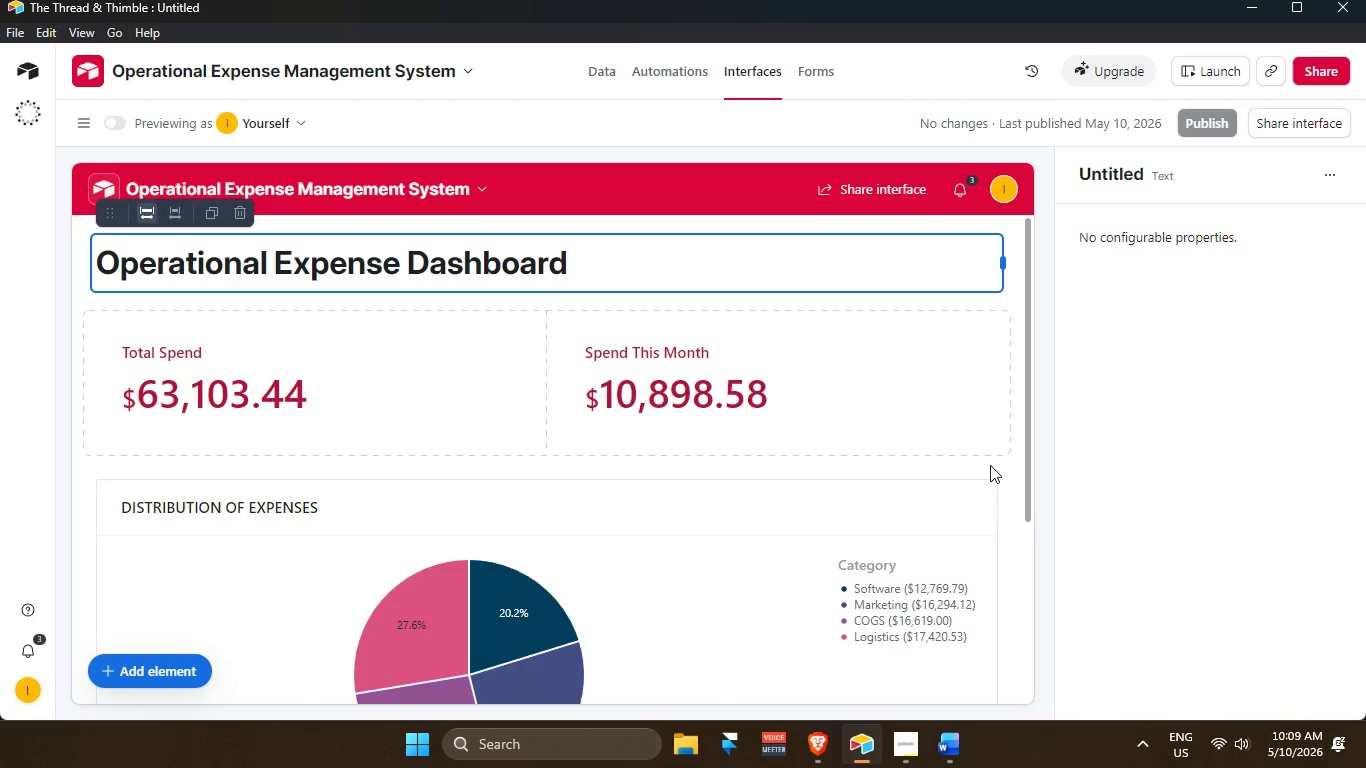 
scroll: coordinate [986, 465], scroll_direction: up, amount: 3.0
 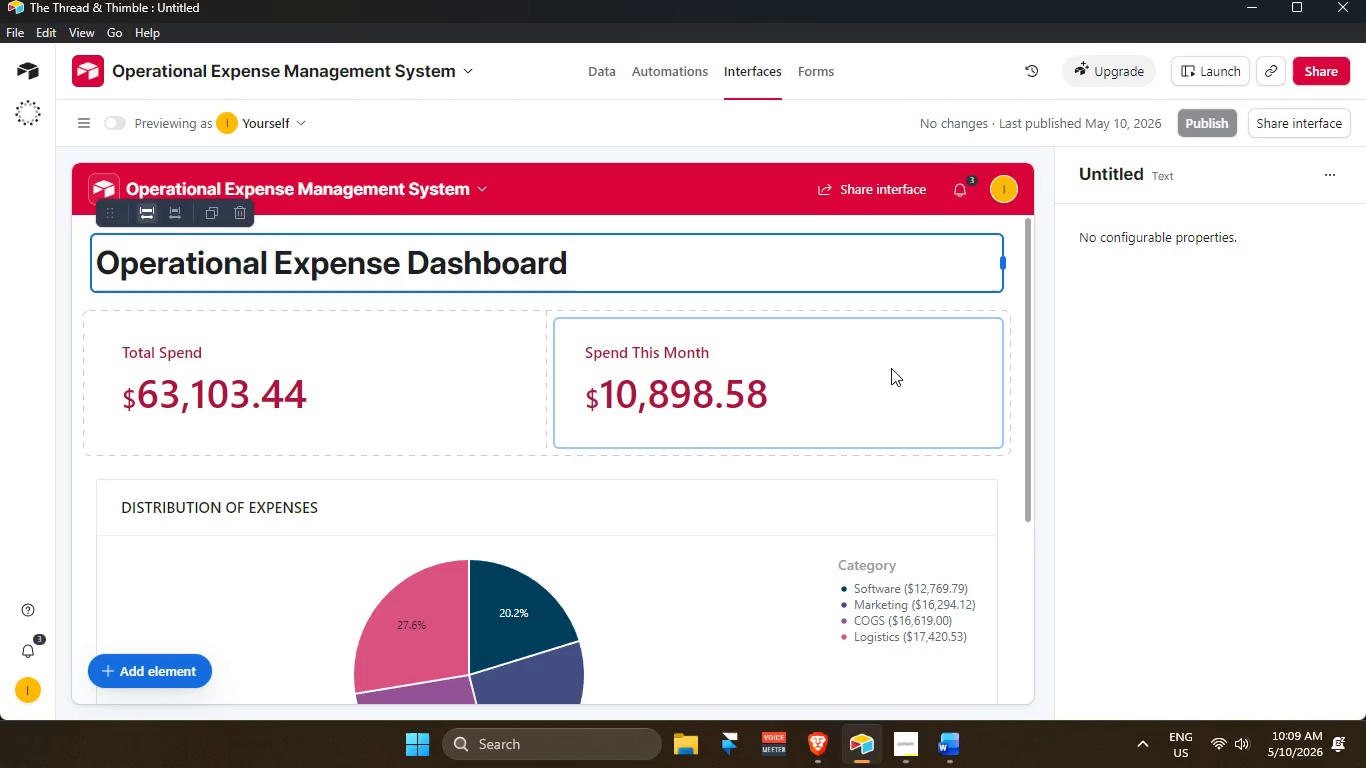 
left_click([891, 368])
 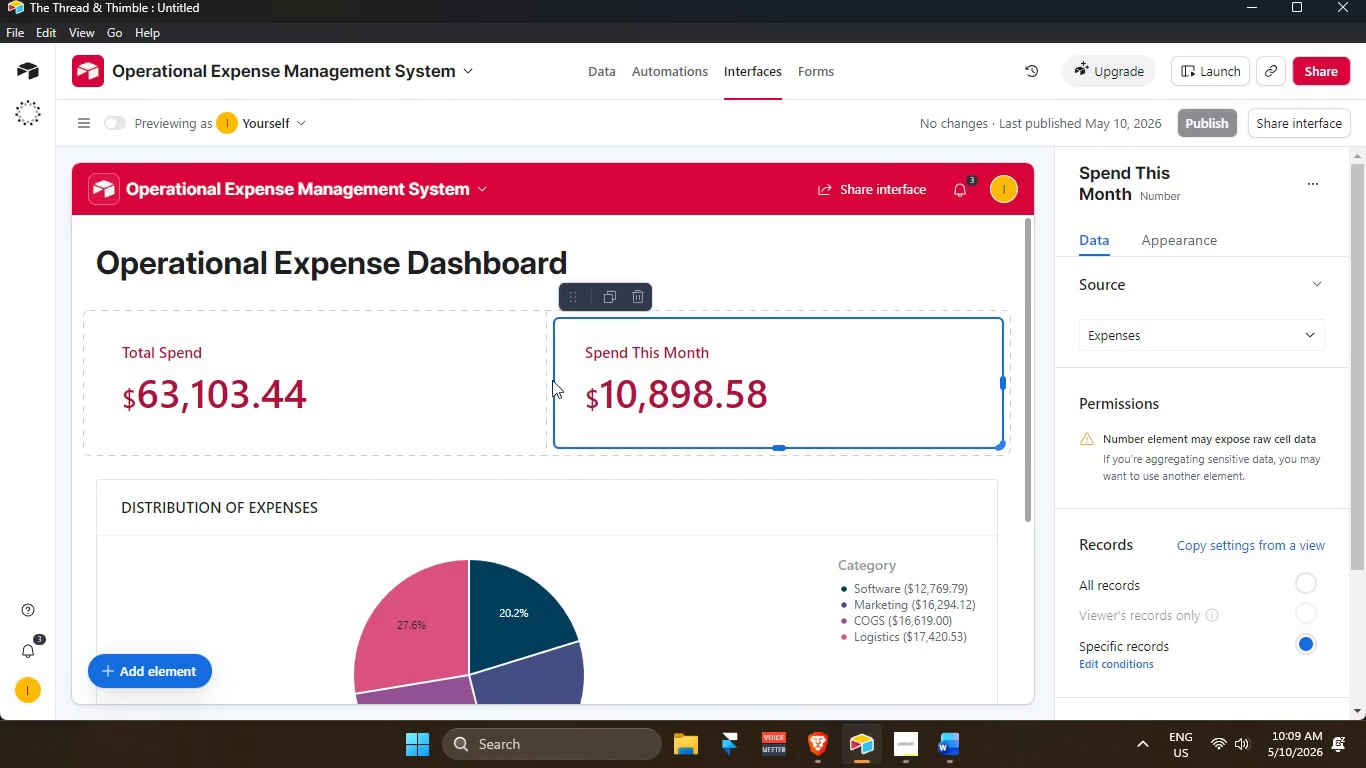 
left_click([452, 361])
 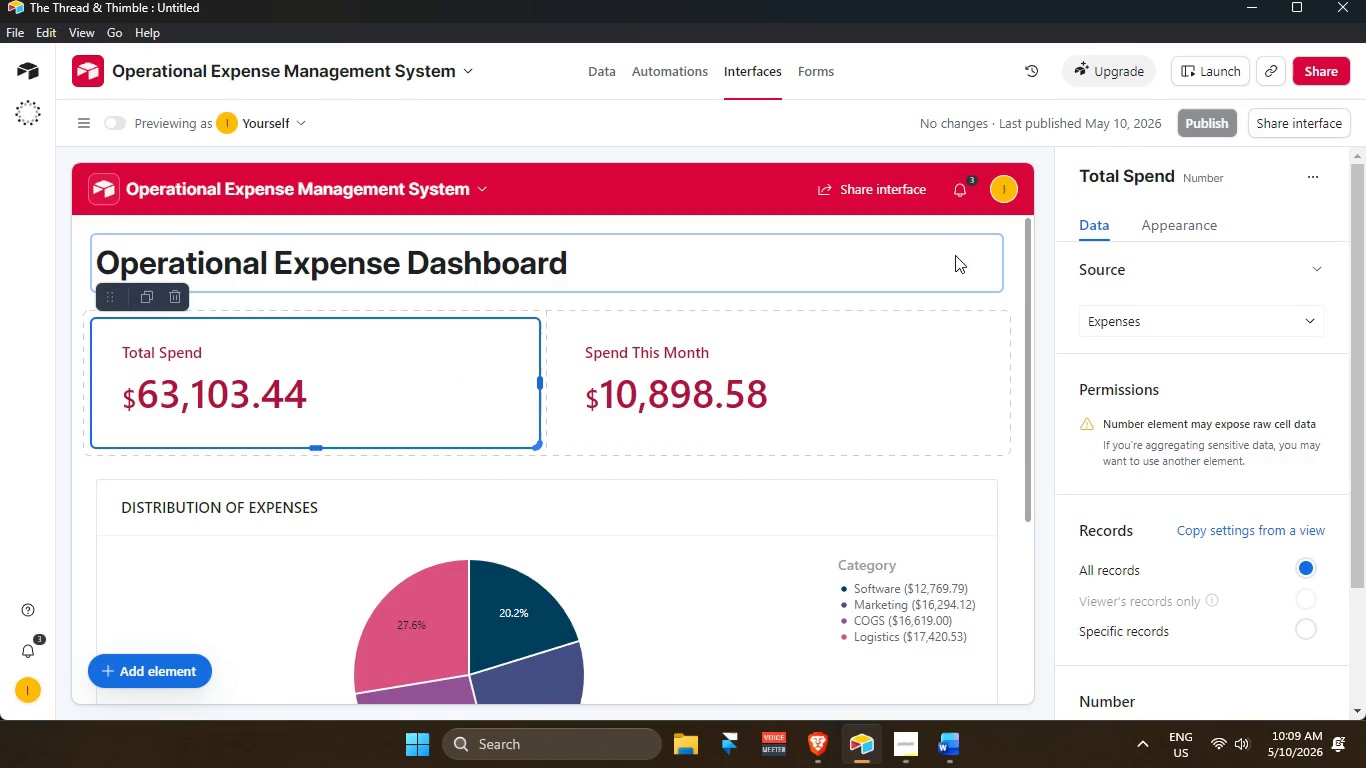 
left_click([956, 255])
 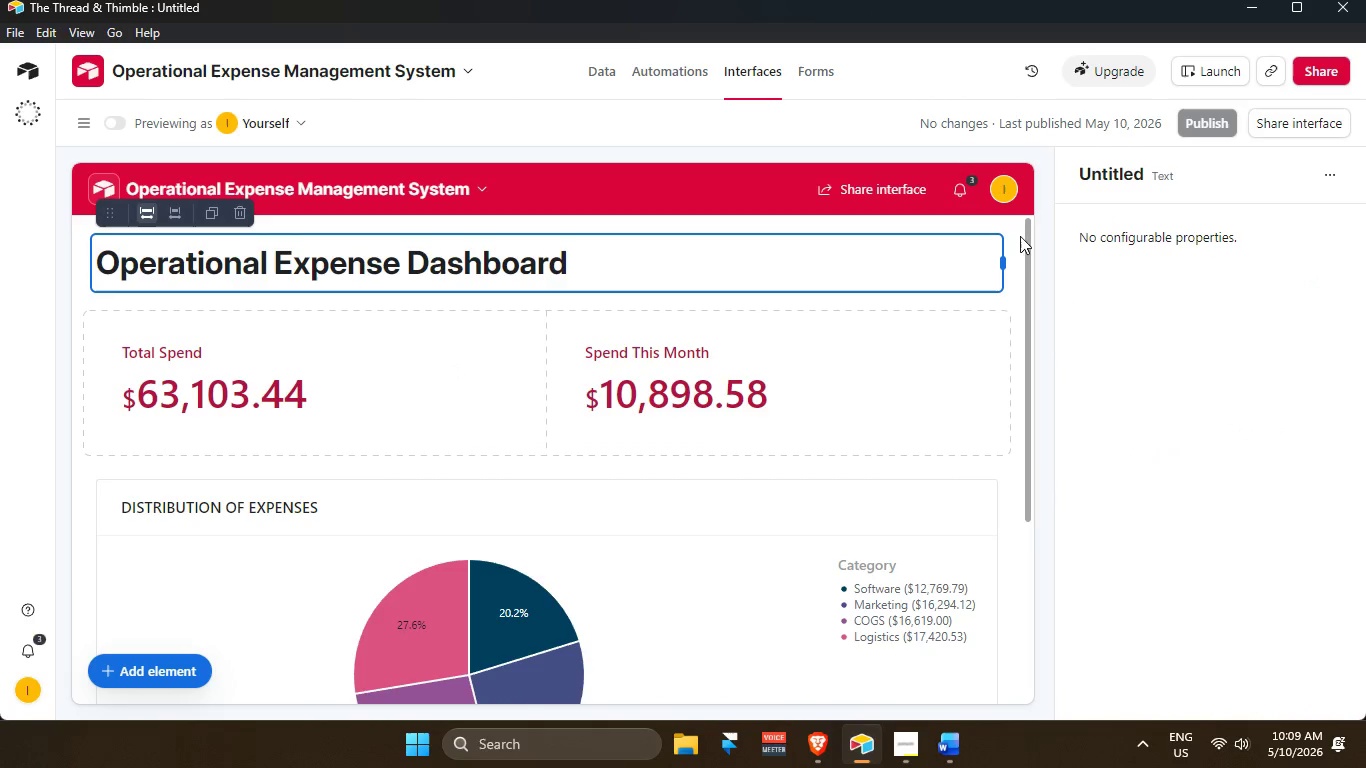 
left_click([1014, 235])
 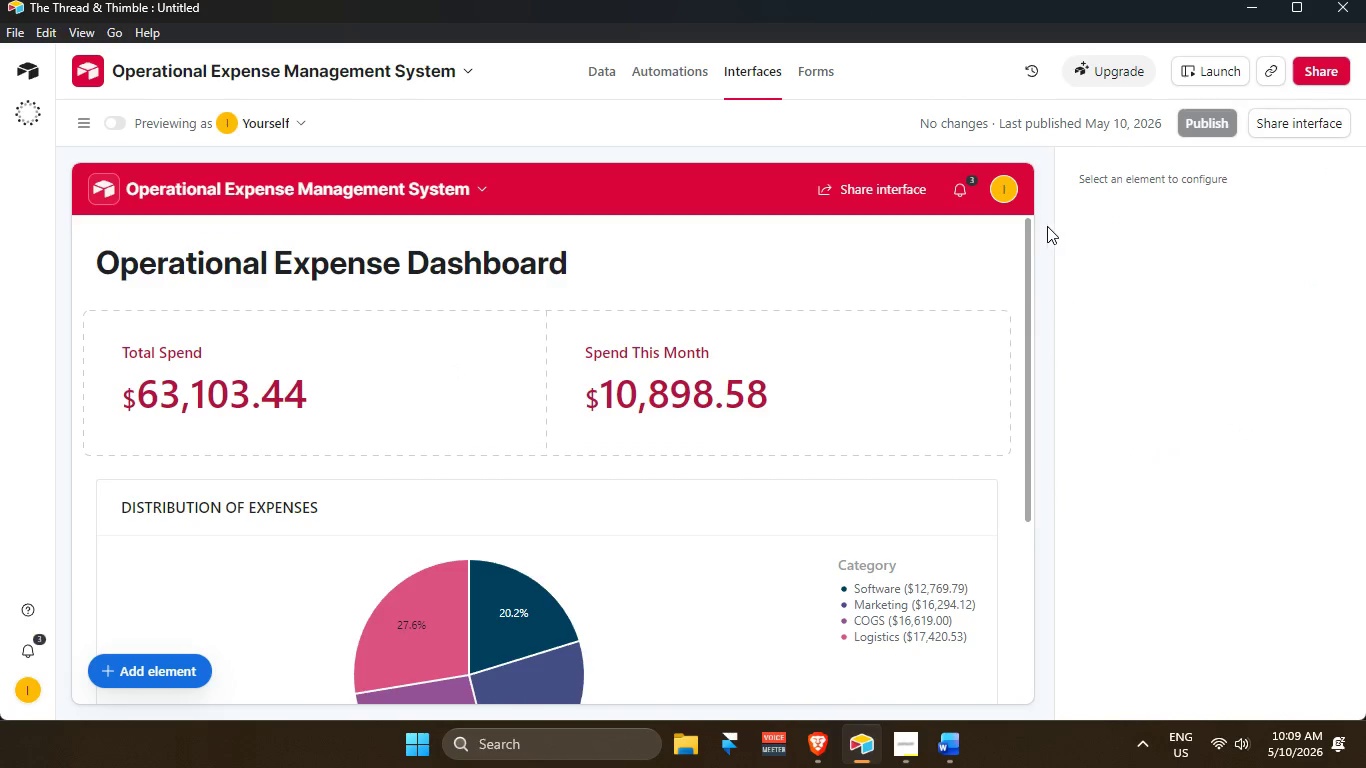 
left_click([1044, 224])
 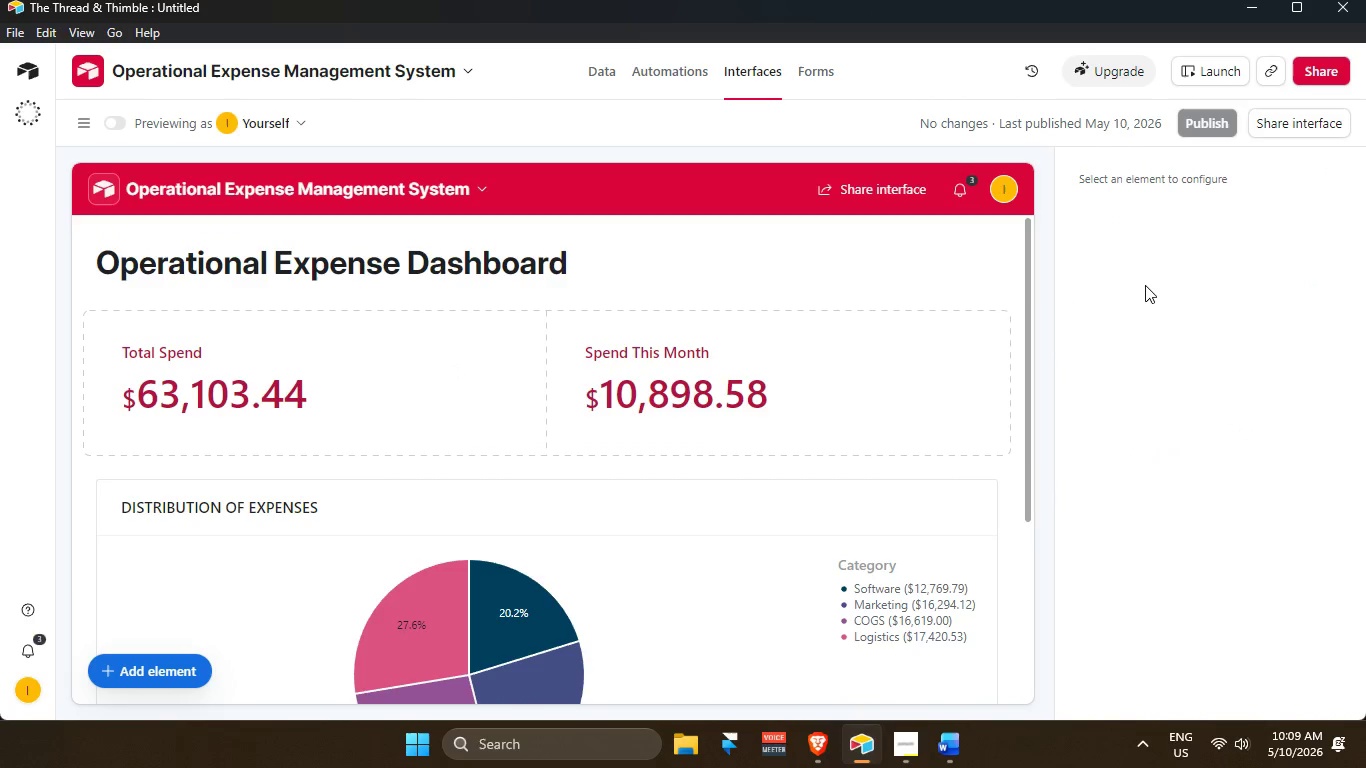 
scroll: coordinate [949, 355], scroll_direction: up, amount: 16.0
 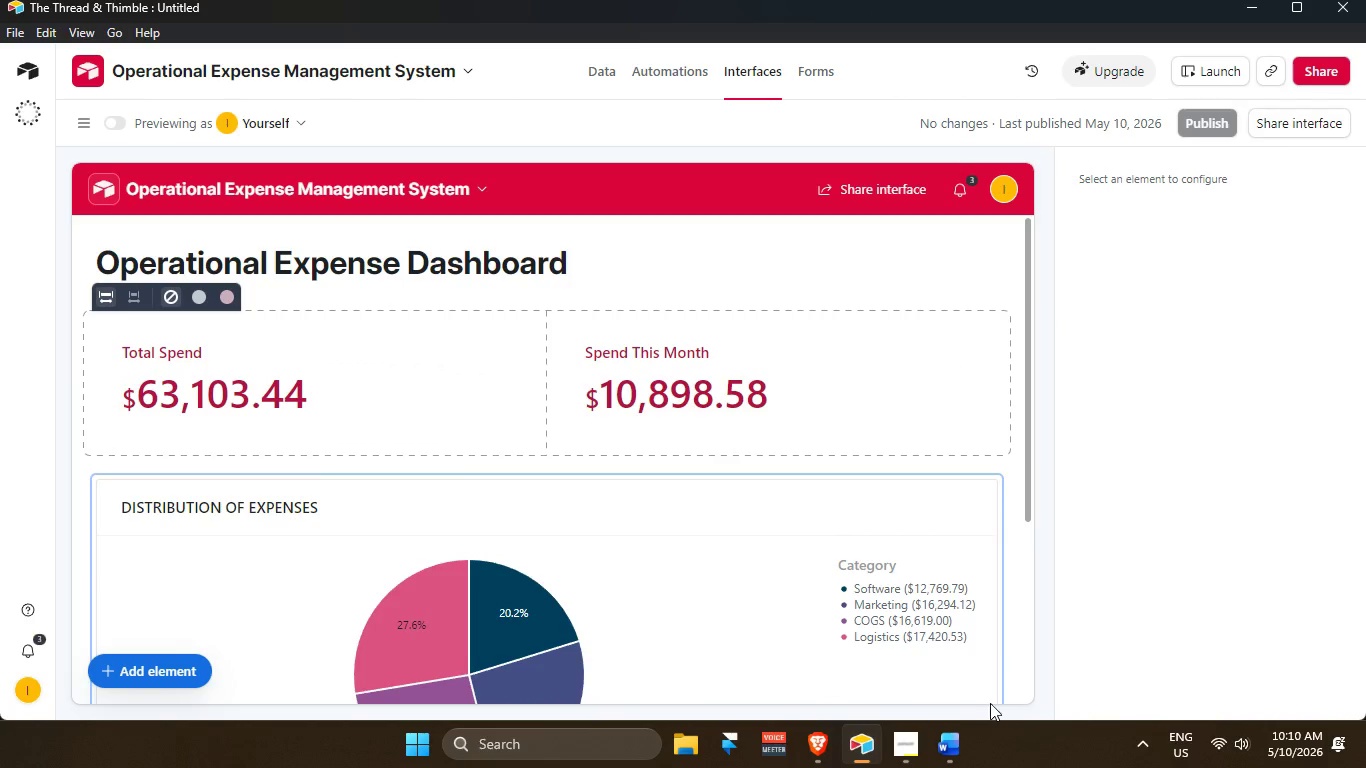 
mouse_move([968, 719])
 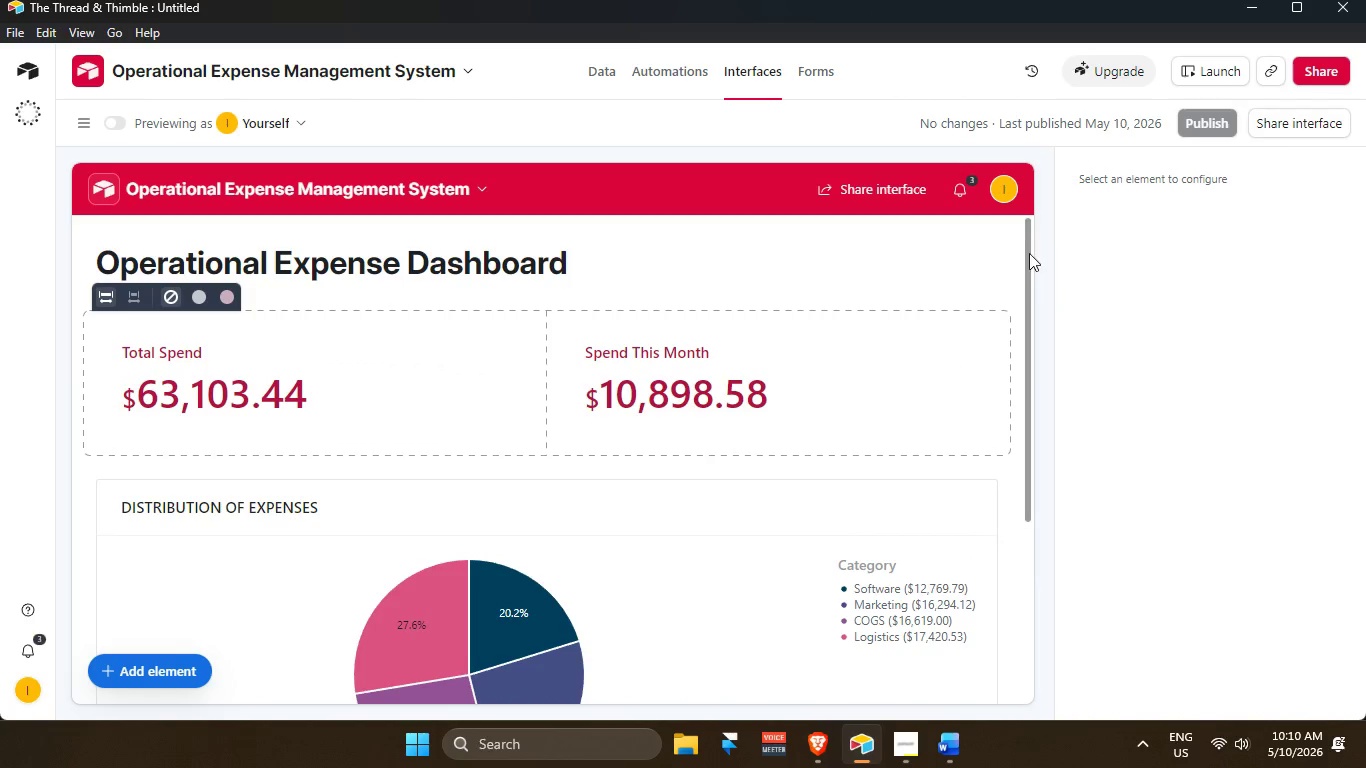 
left_click_drag(start_coordinate=[1028, 249], to_coordinate=[1033, 236])
 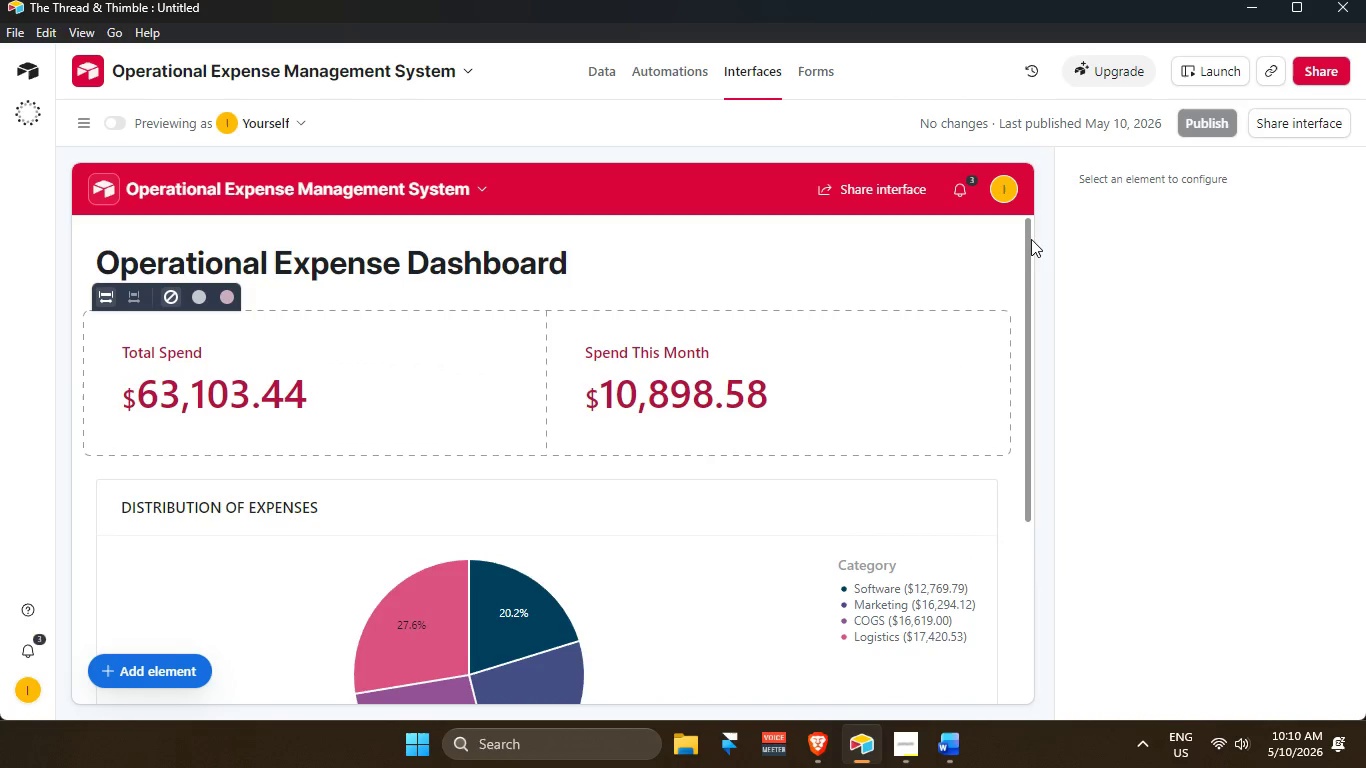 
left_click_drag(start_coordinate=[1030, 239], to_coordinate=[1007, 212])
 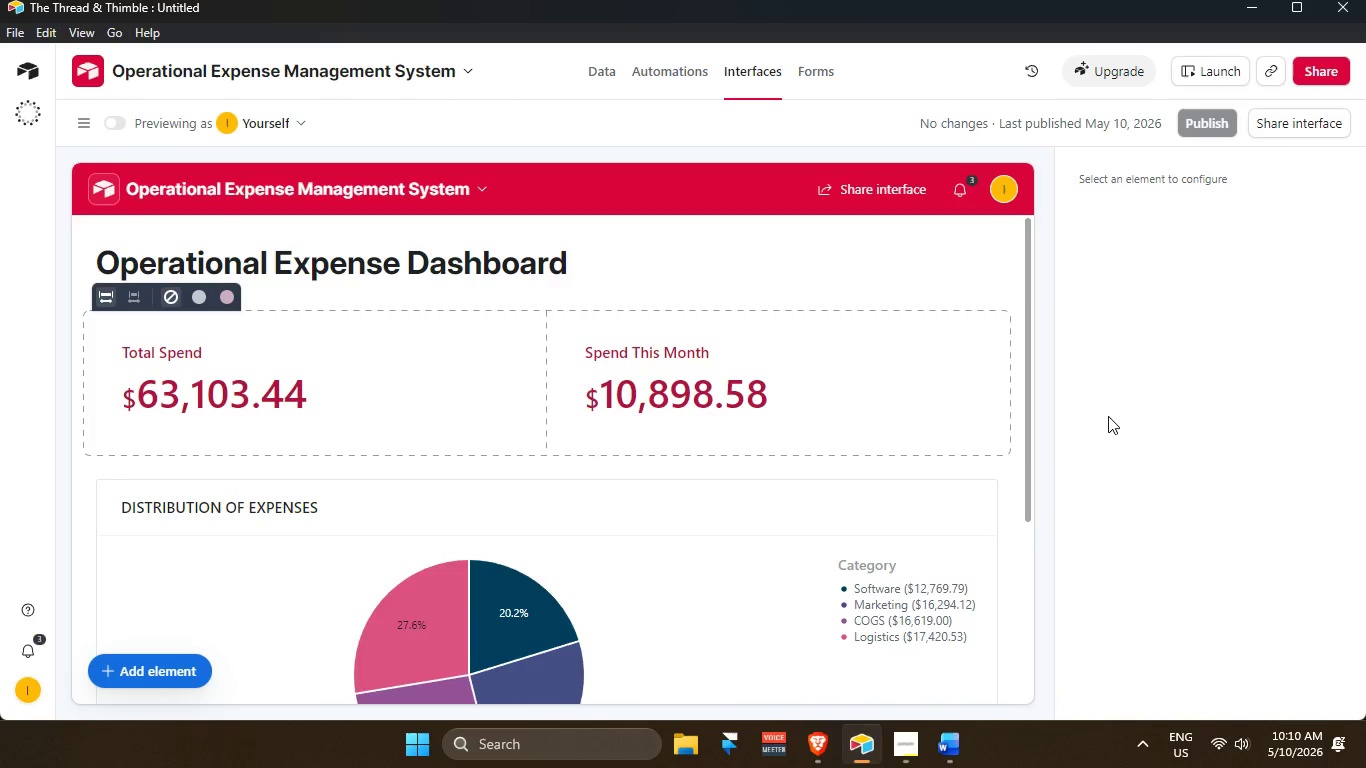 
wait(7.42)
 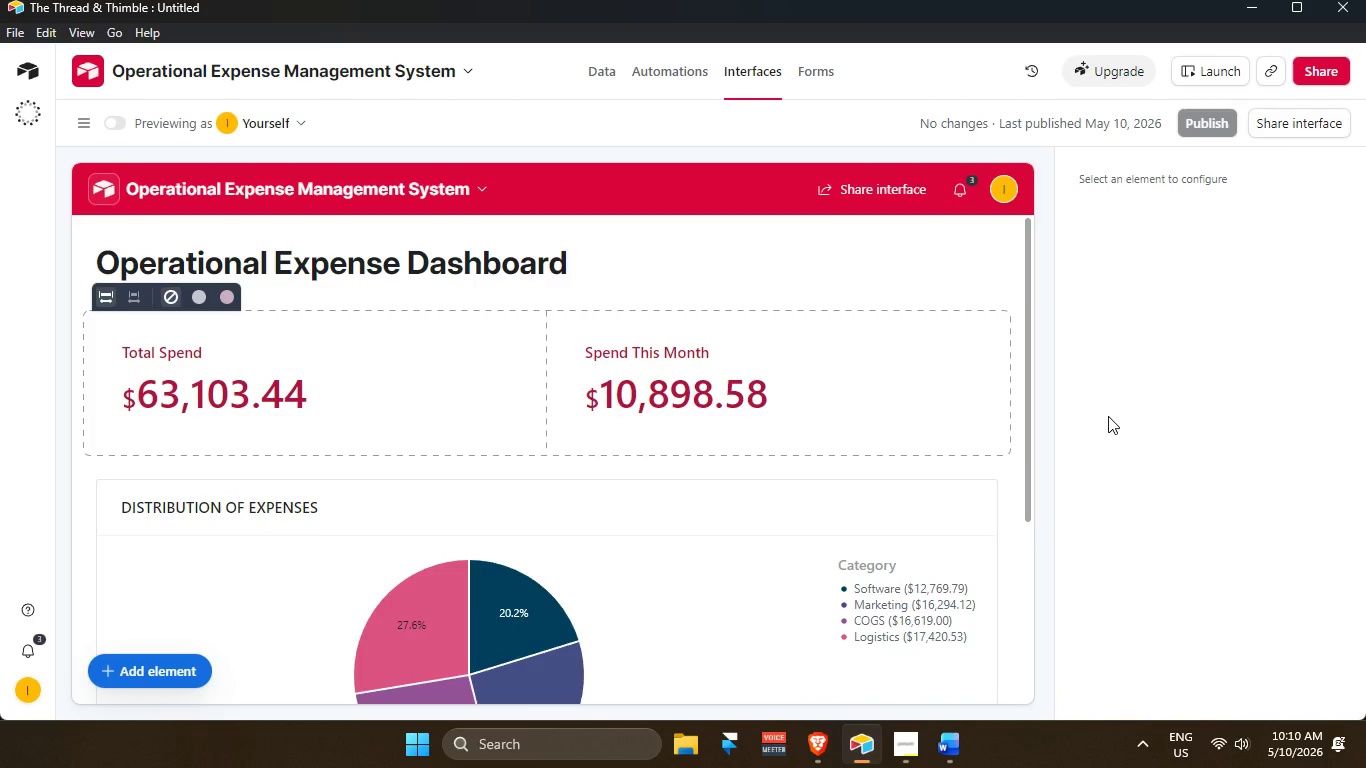 
scroll: coordinate [901, 339], scroll_direction: up, amount: 4.0
 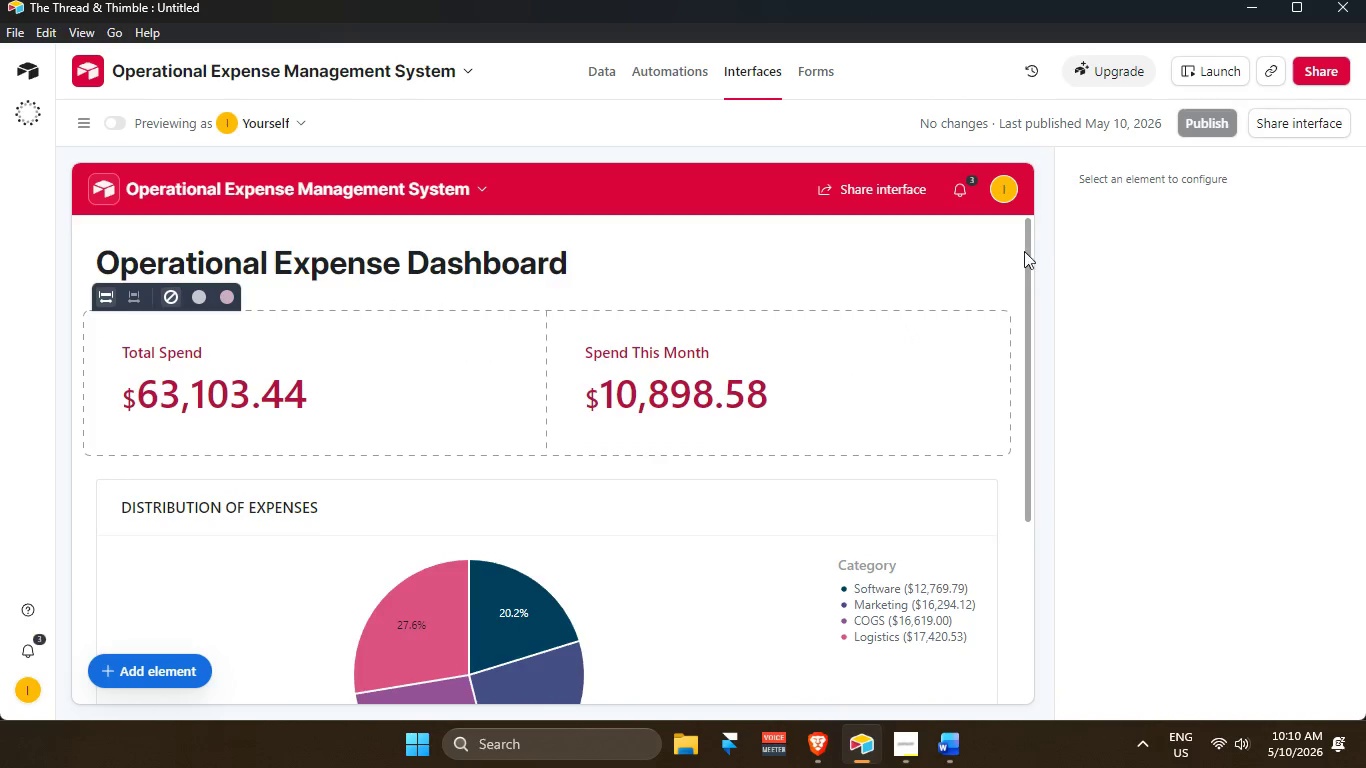 
left_click([1039, 251])
 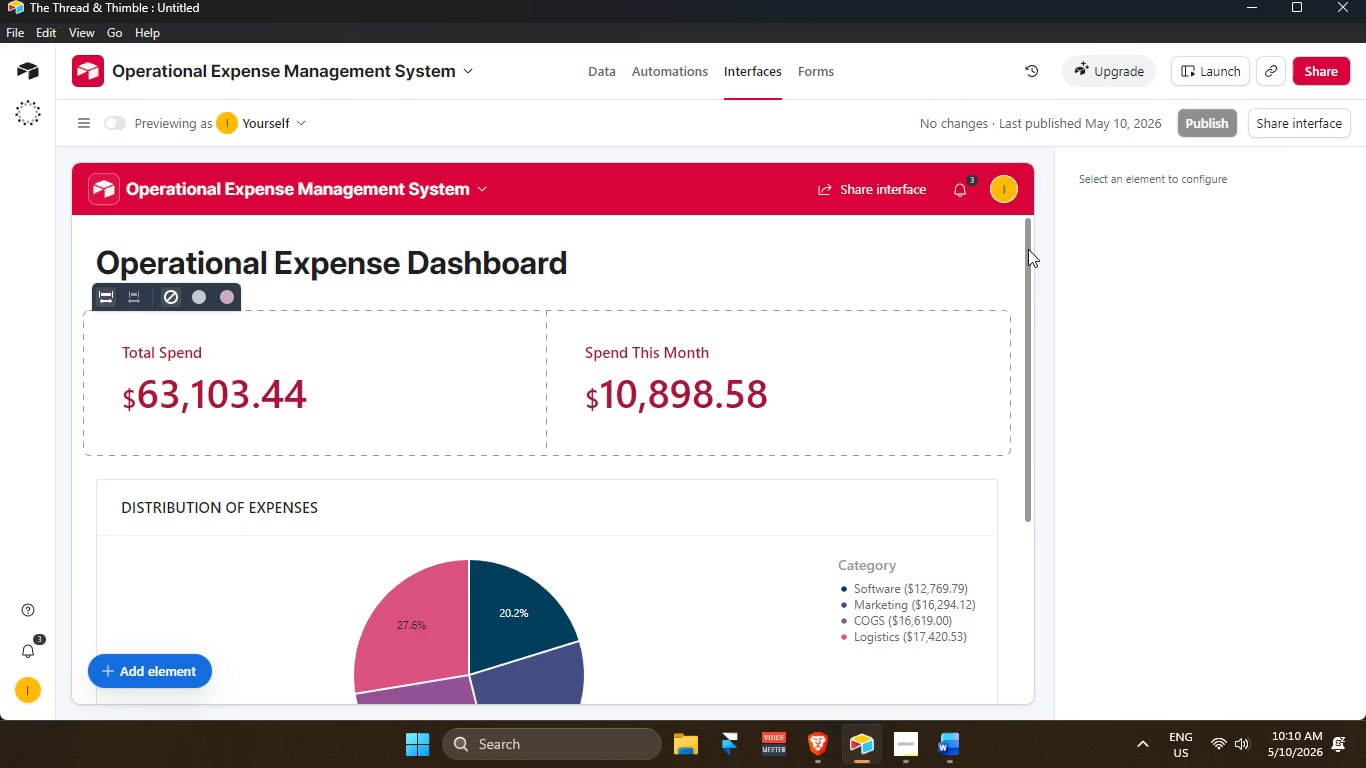 
left_click_drag(start_coordinate=[1028, 249], to_coordinate=[1017, 244])
 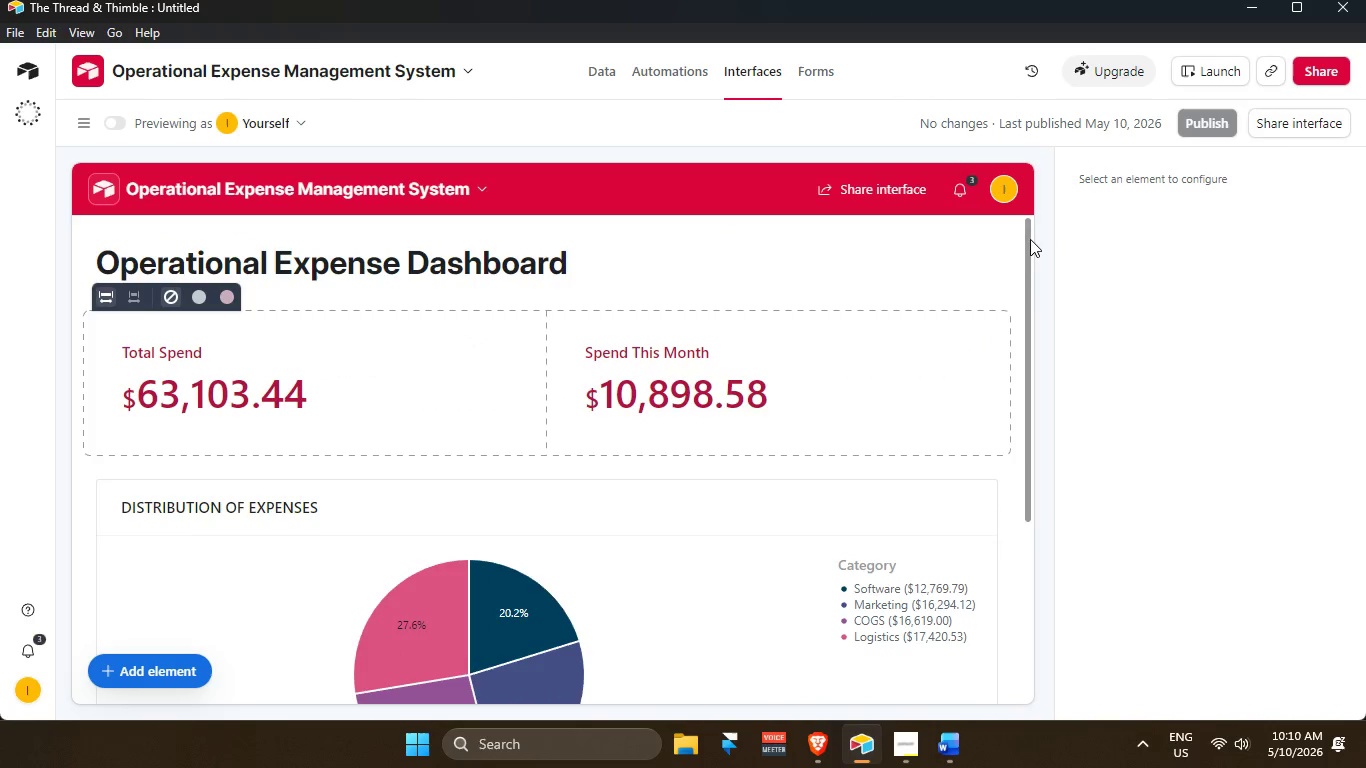 
left_click_drag(start_coordinate=[1028, 239], to_coordinate=[1050, 189])
 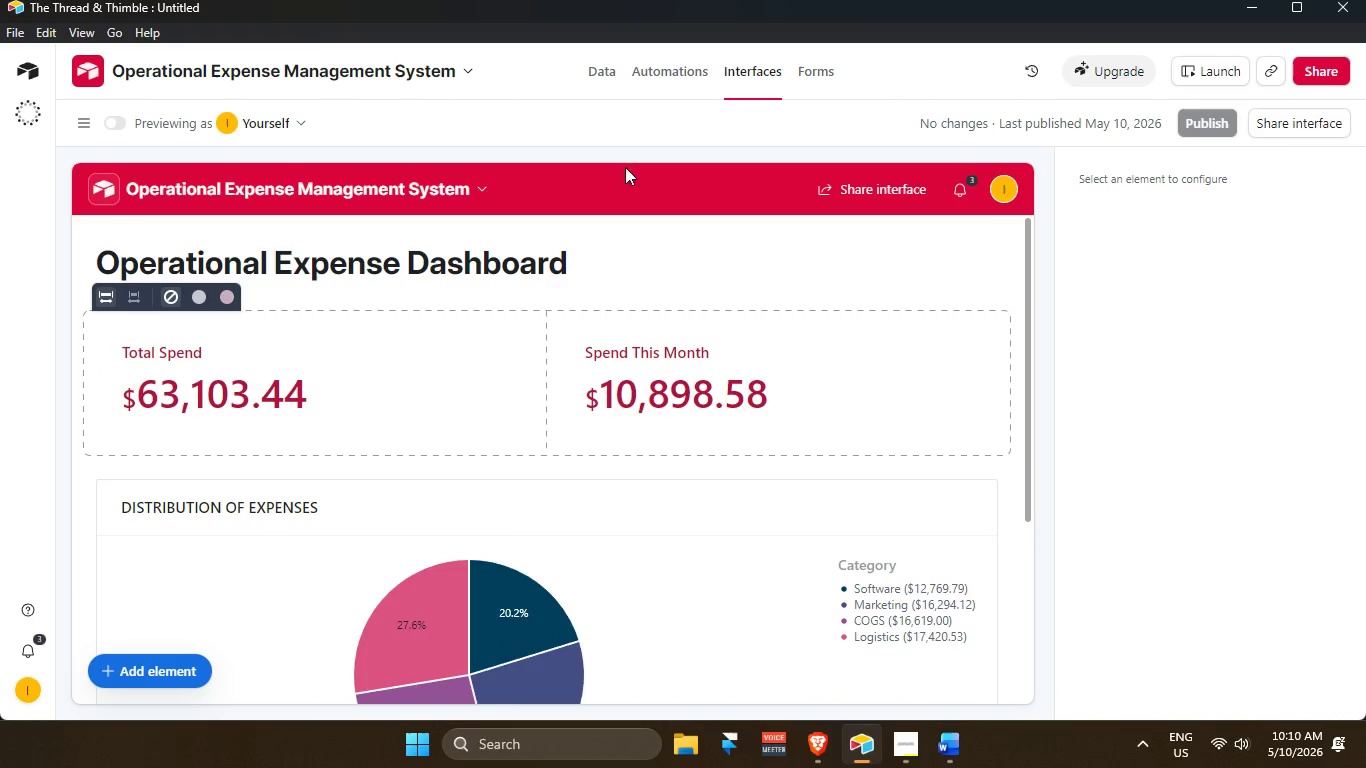 
left_click([674, 183])
 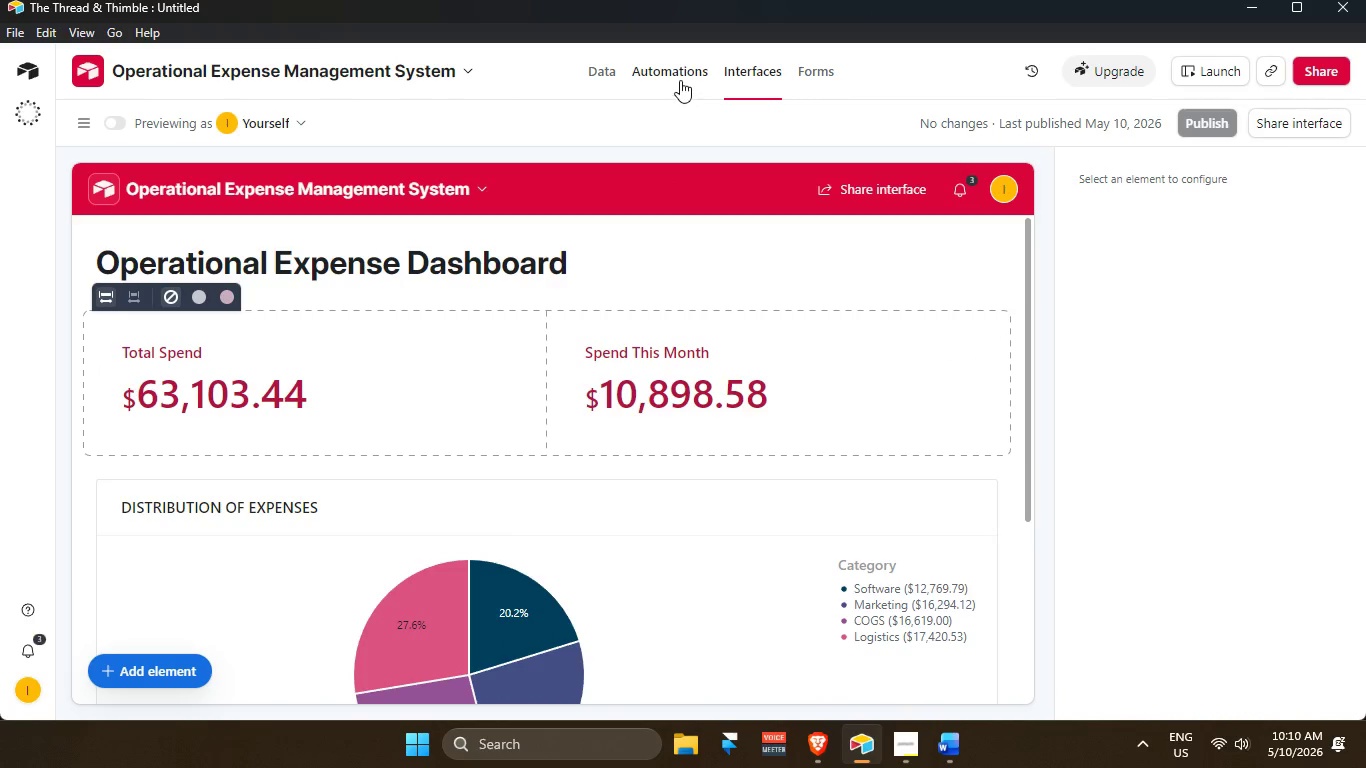 
left_click([680, 75])
 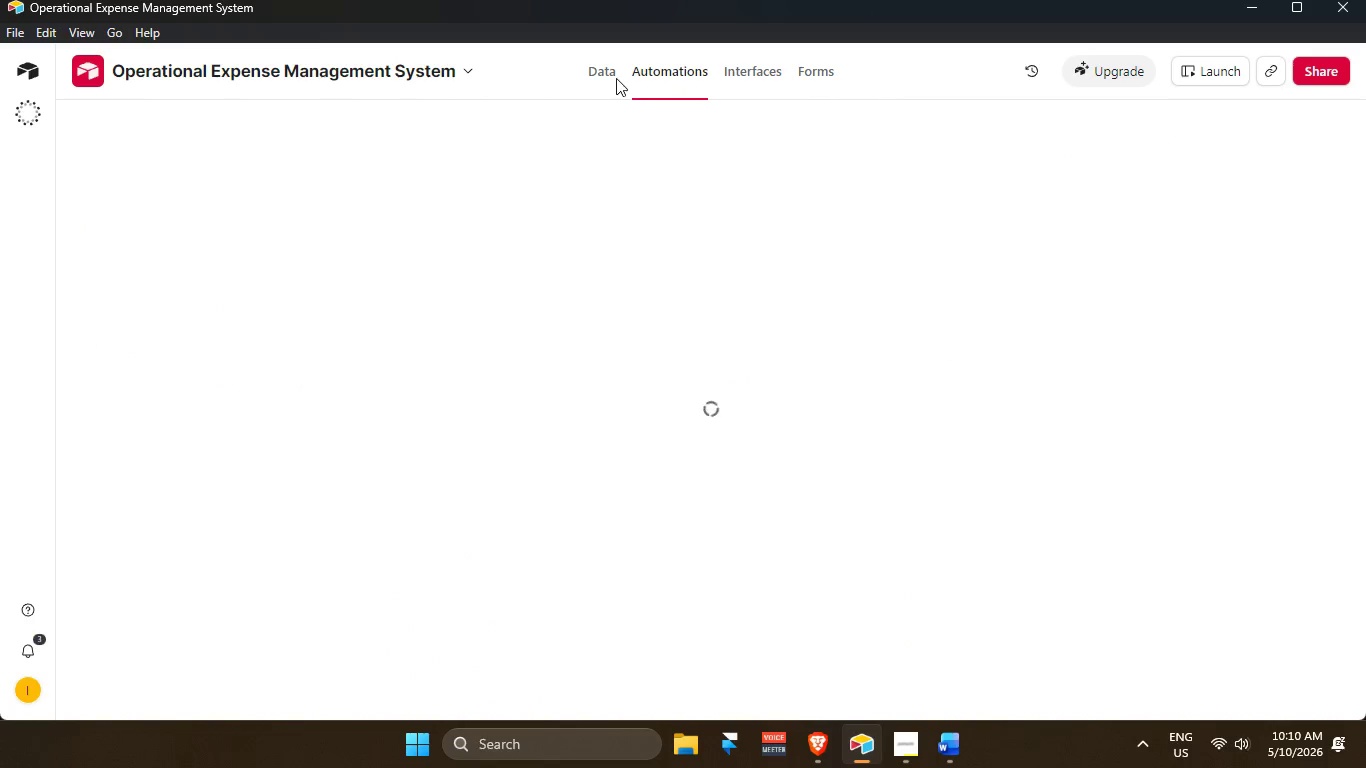 
left_click([608, 75])
 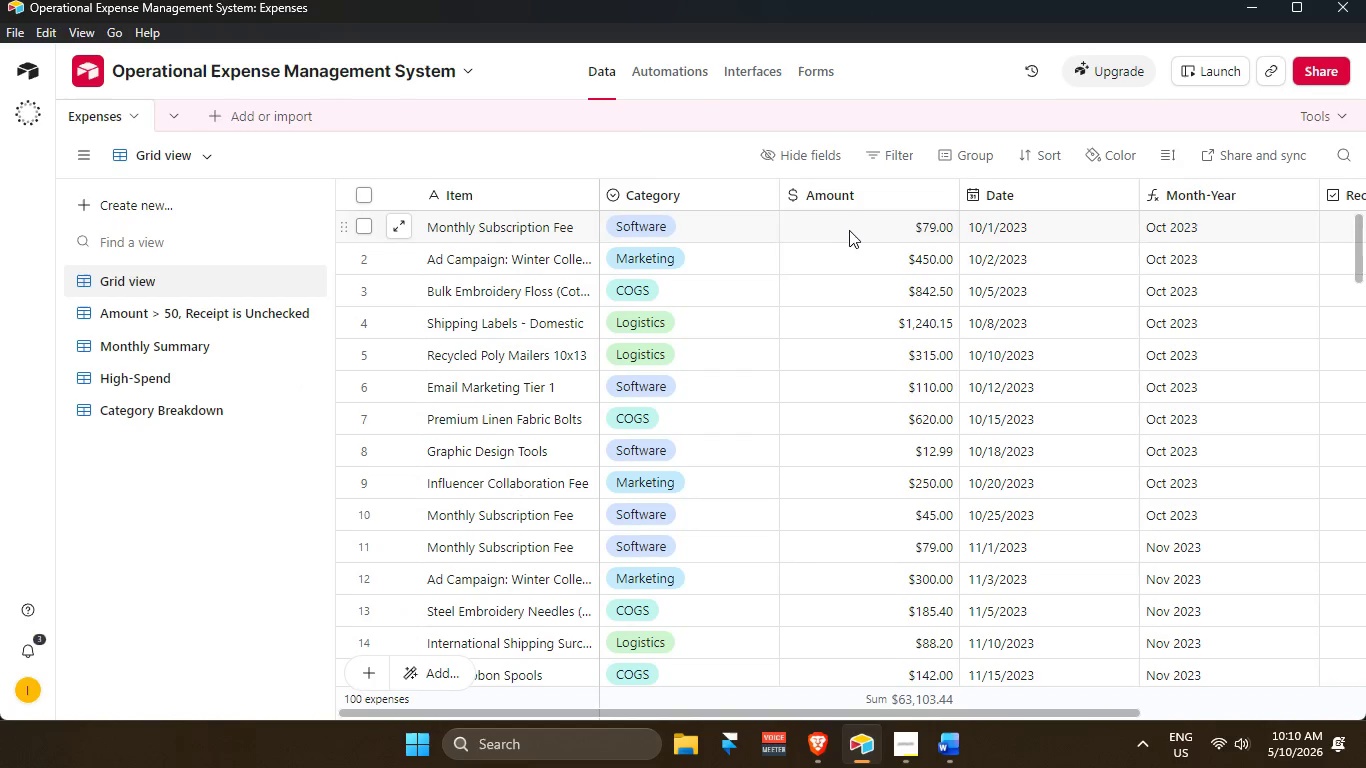 
scroll: coordinate [845, 229], scroll_direction: up, amount: 2.0
 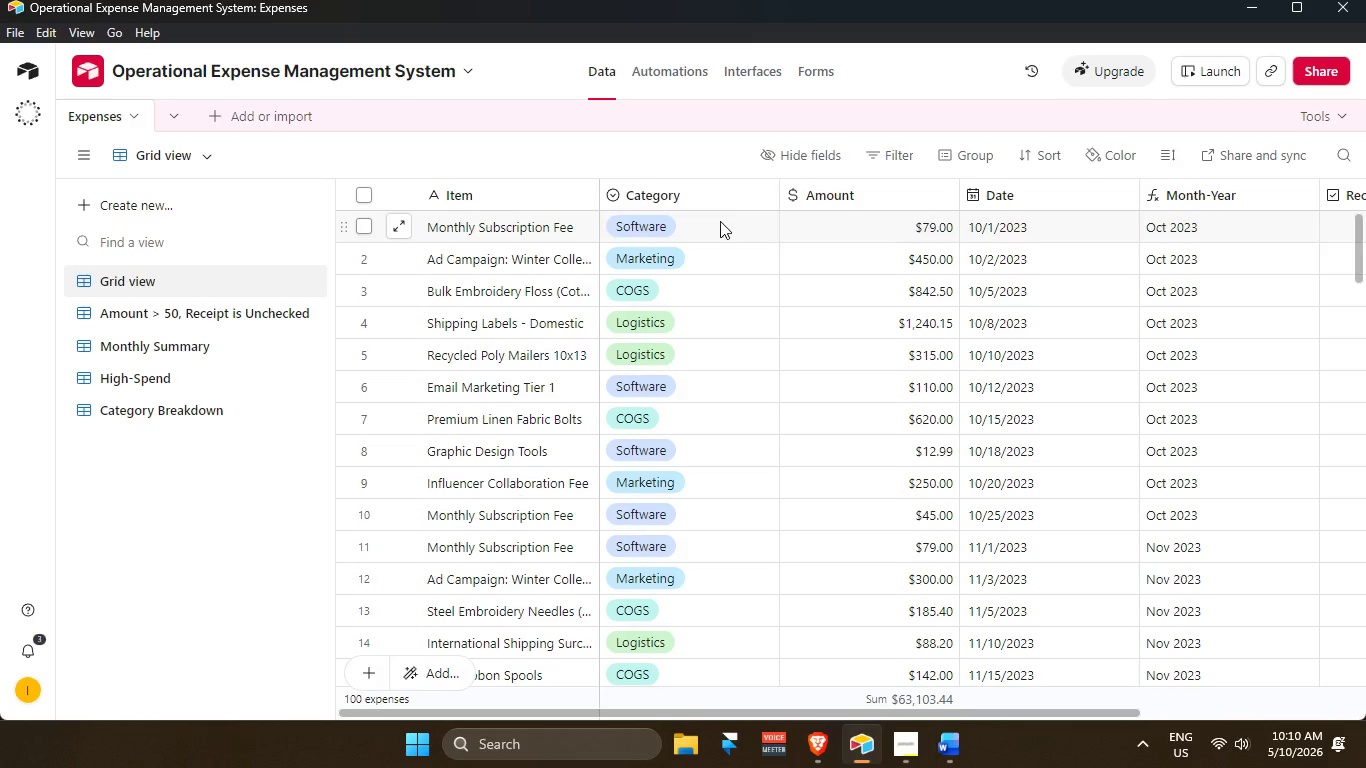 
left_click([720, 220])
 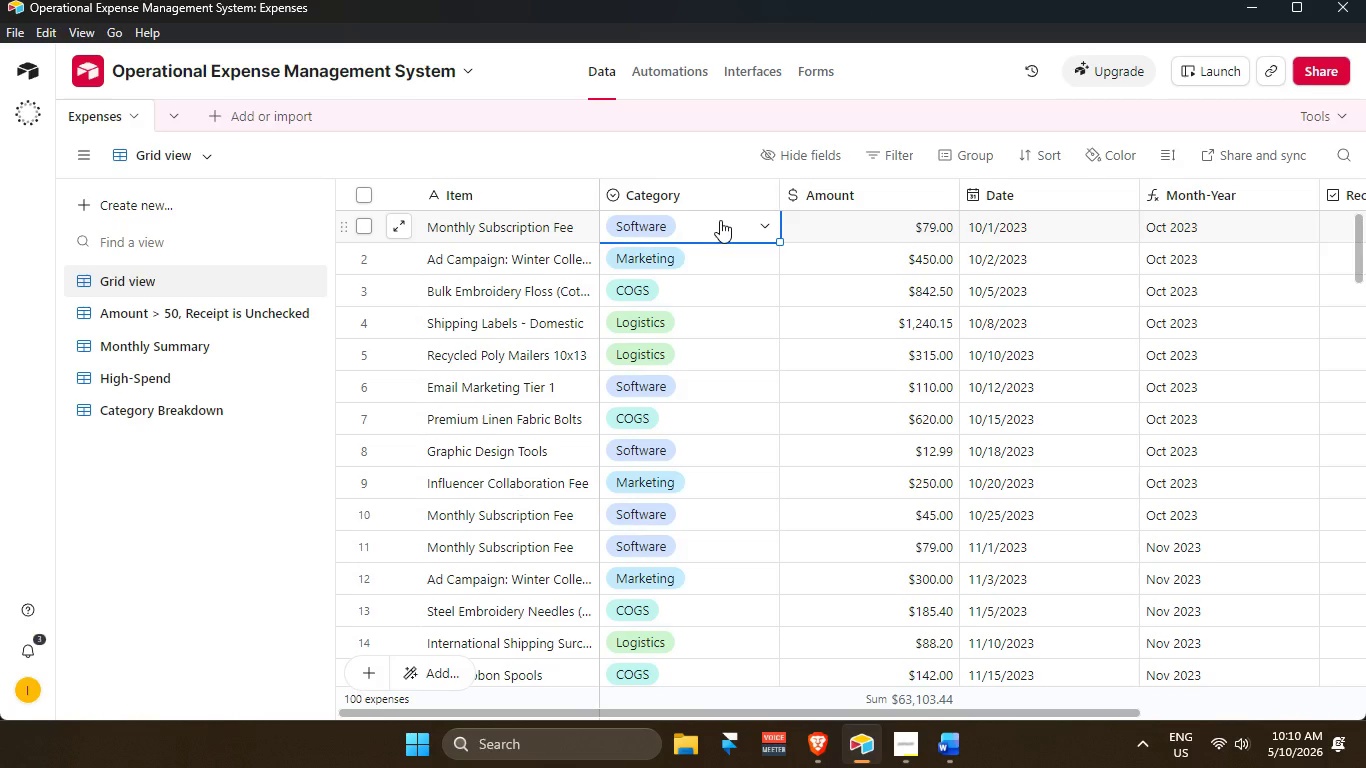 
left_click([720, 220])
 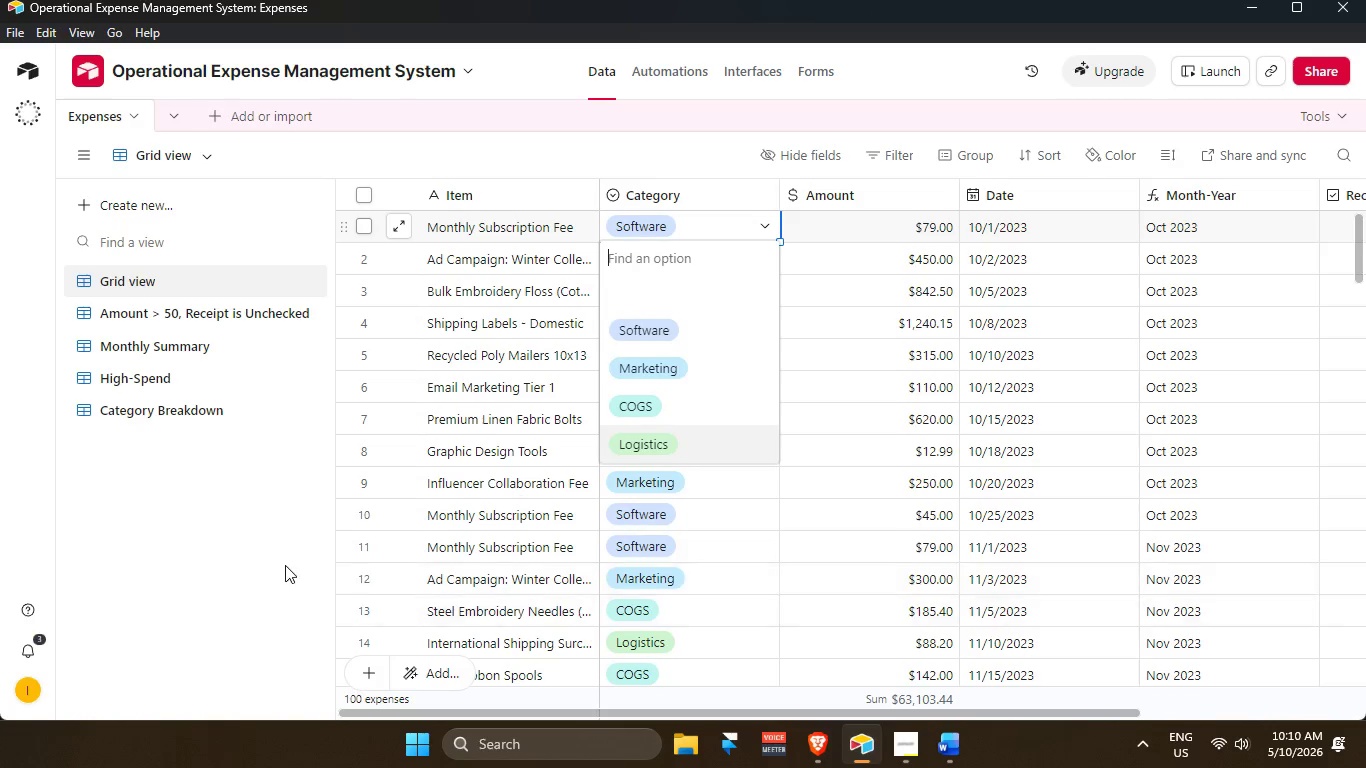 
left_click([283, 564])
 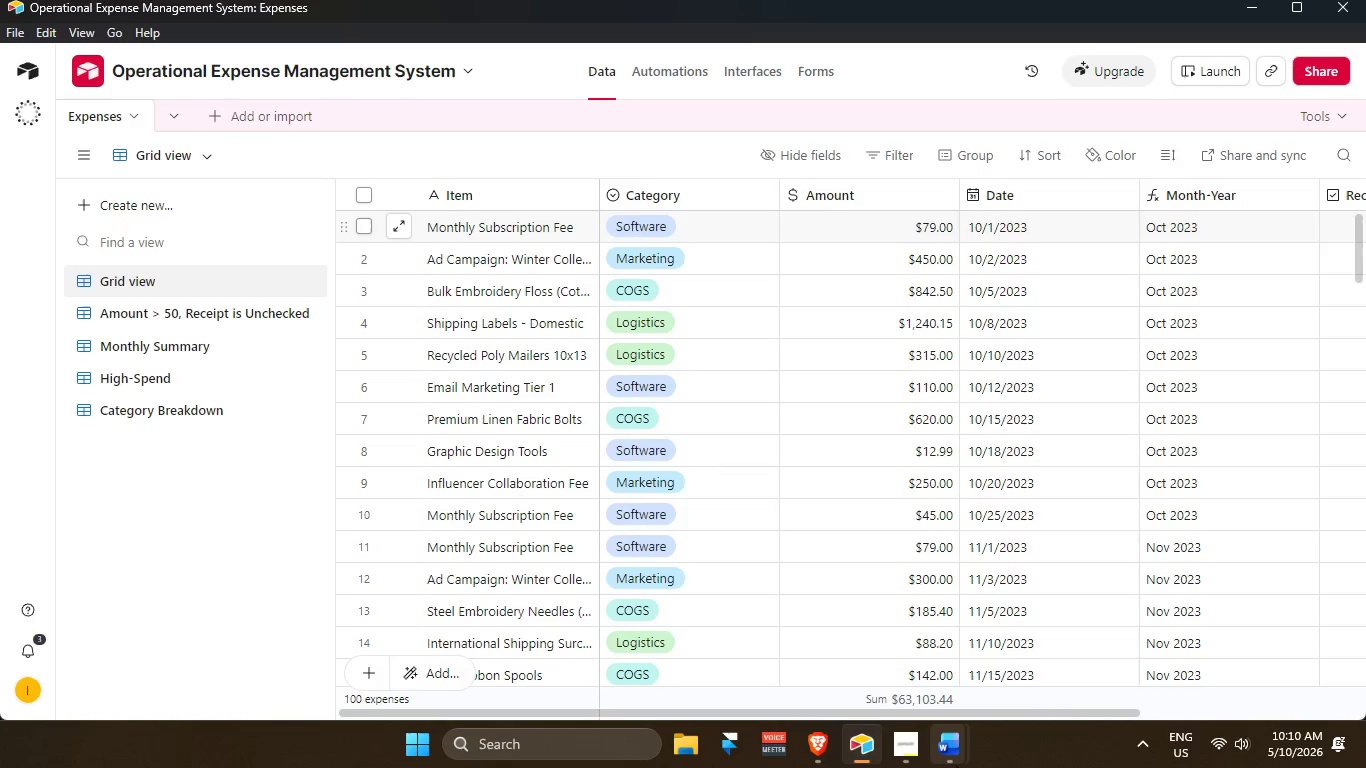 
left_click([943, 756])
 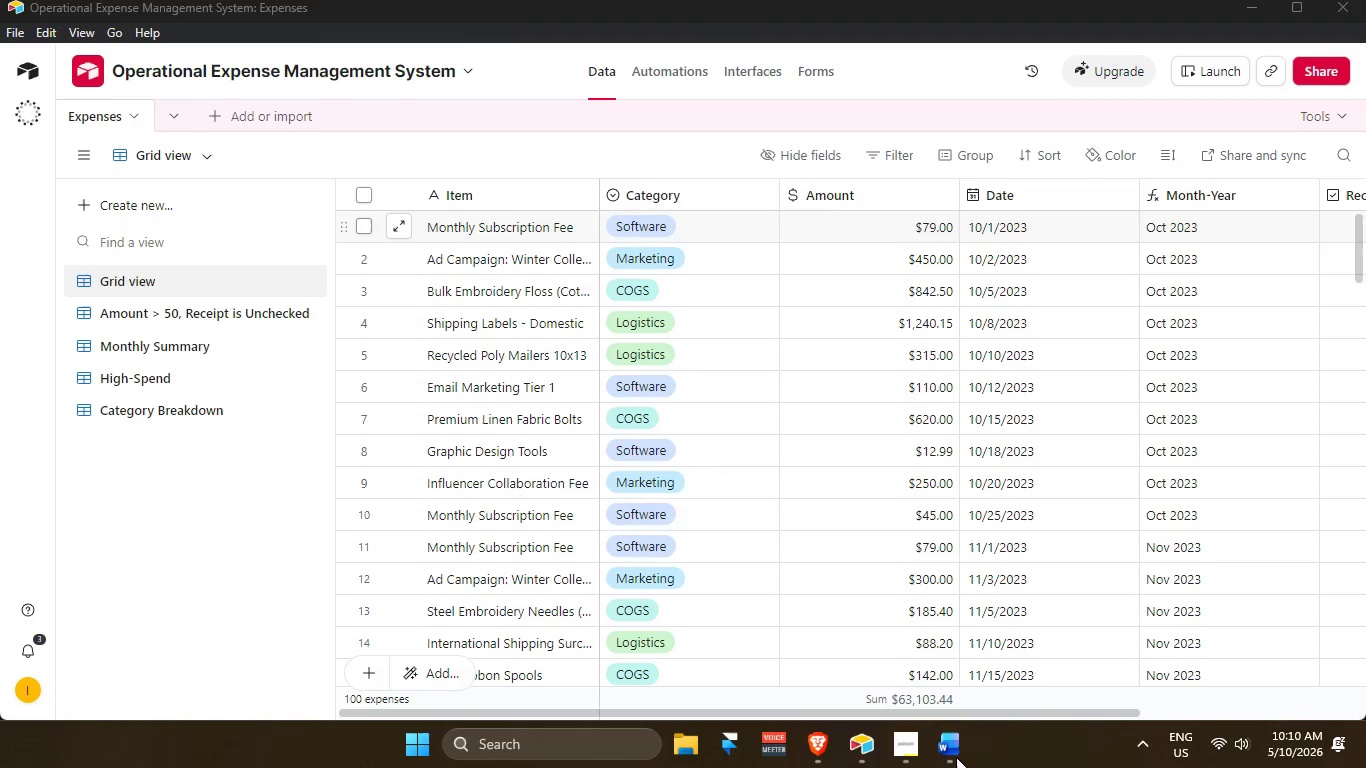 
left_click([958, 757])
 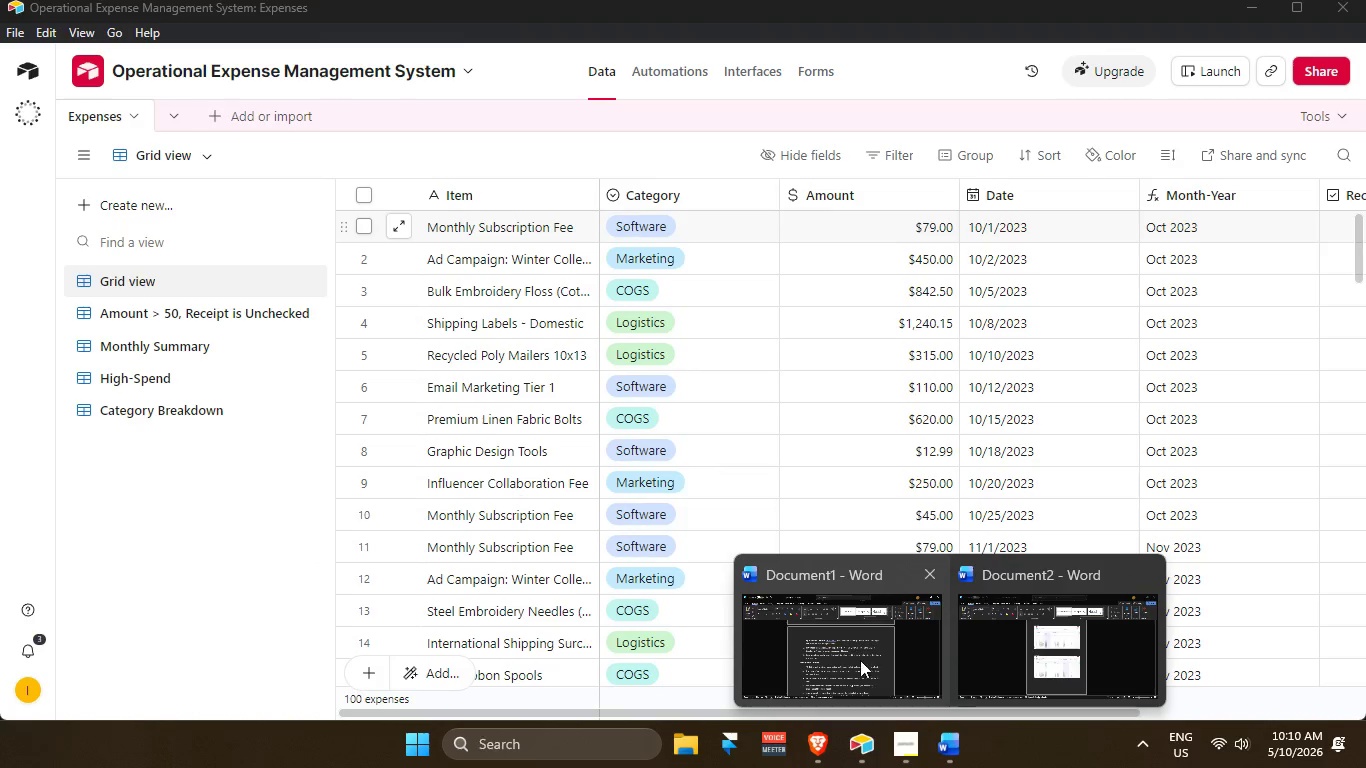 
left_click([858, 654])
 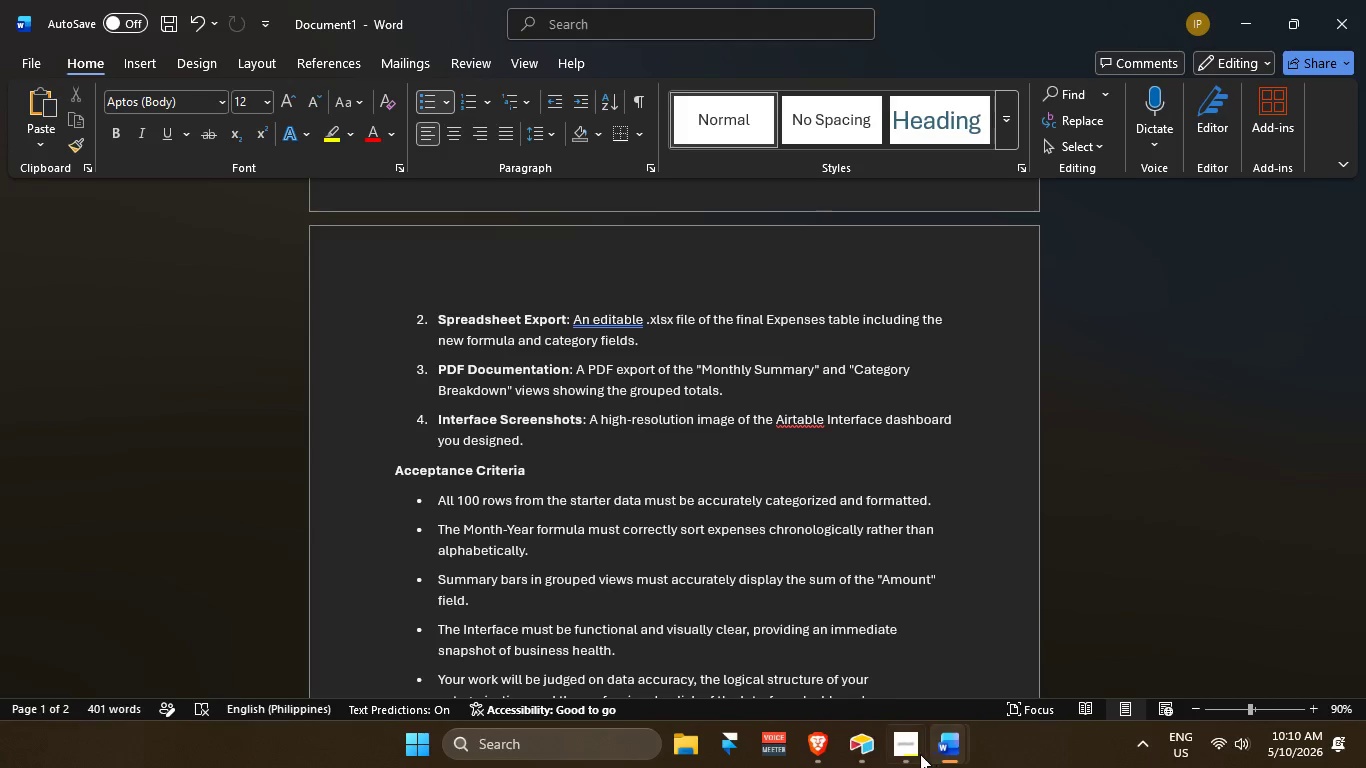 
left_click([917, 752])